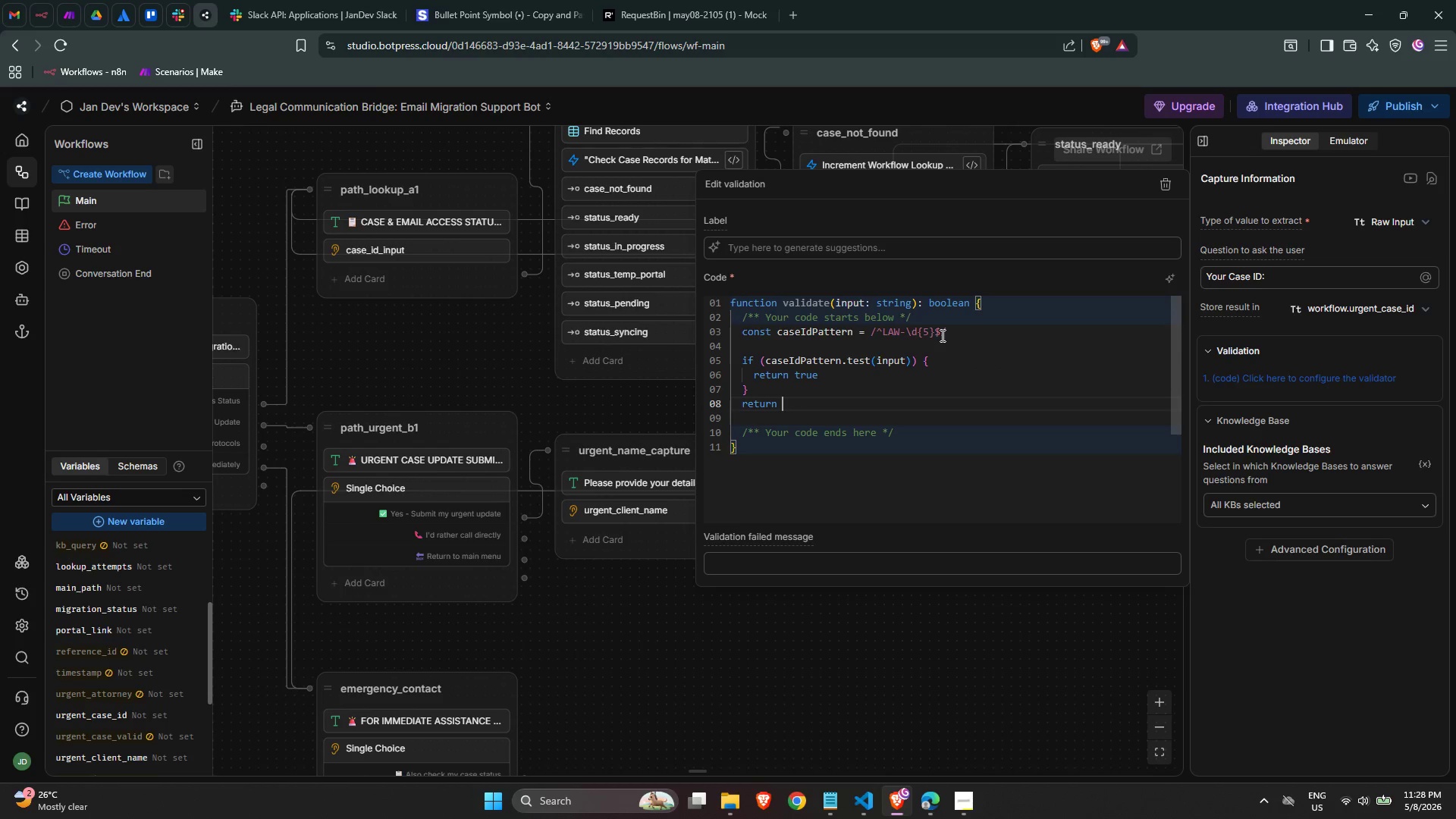 
key(Control+Backspace)
 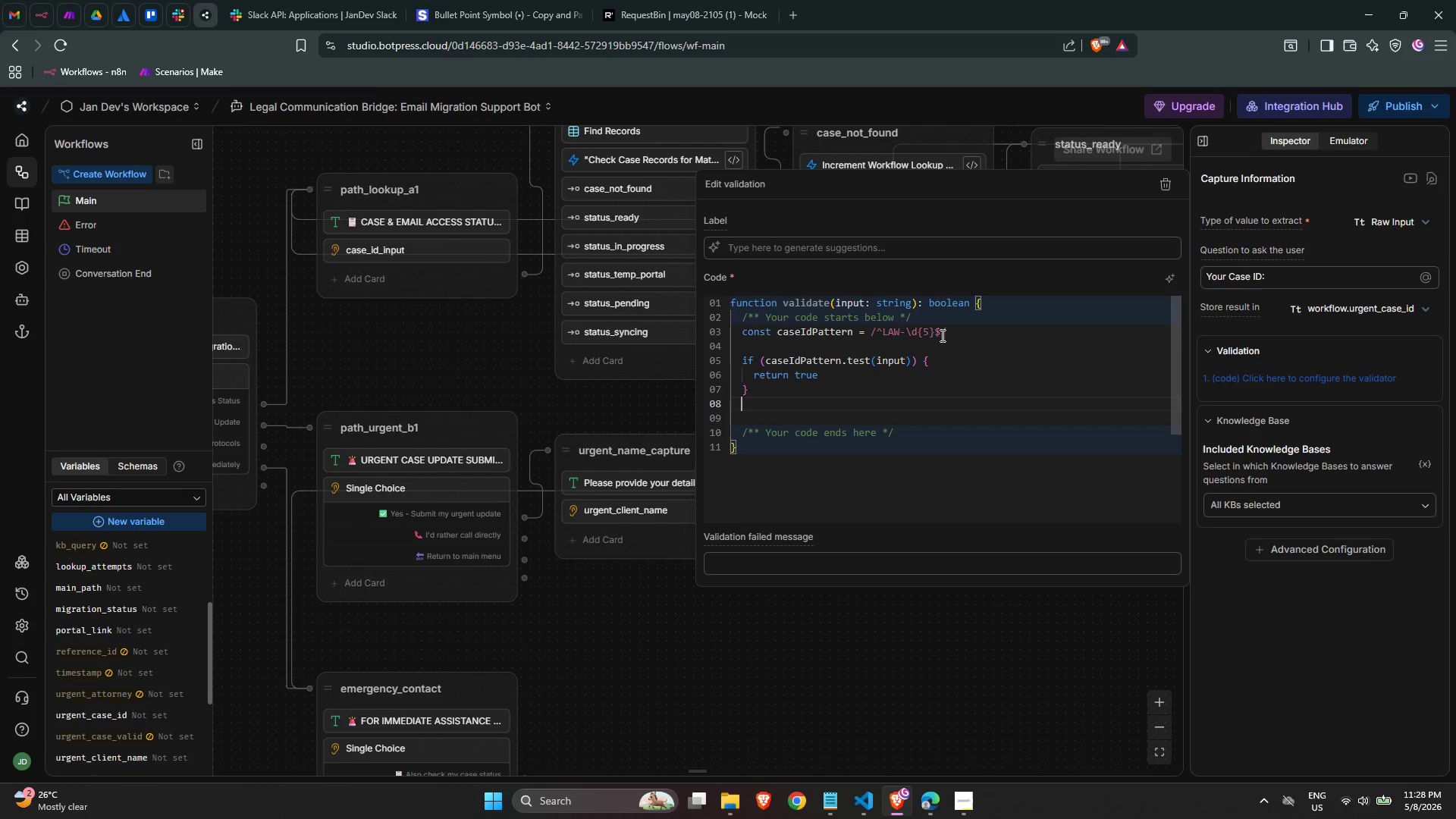 
key(Backspace)
key(Backspace)
type( el)
 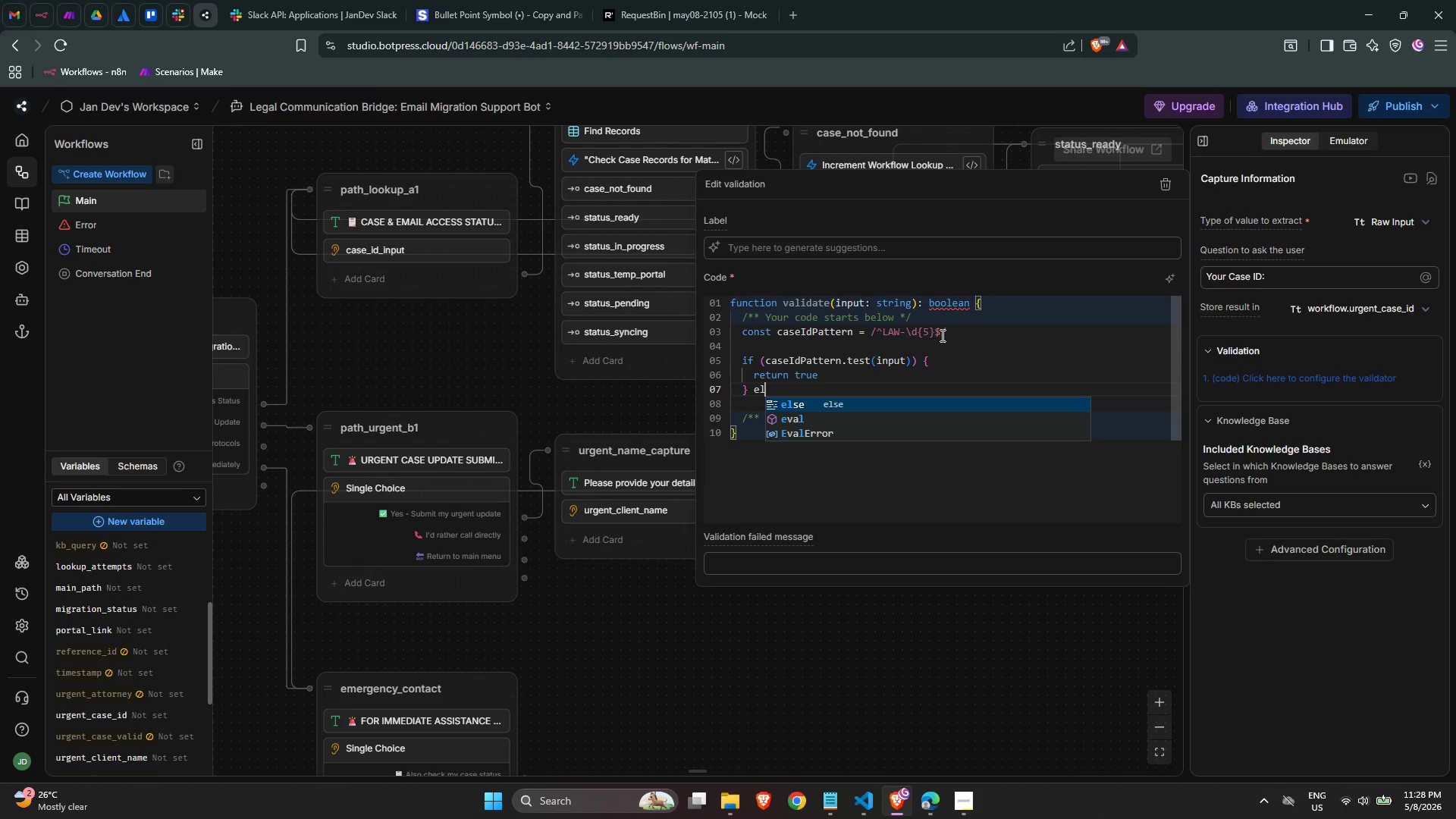 
key(Enter)
 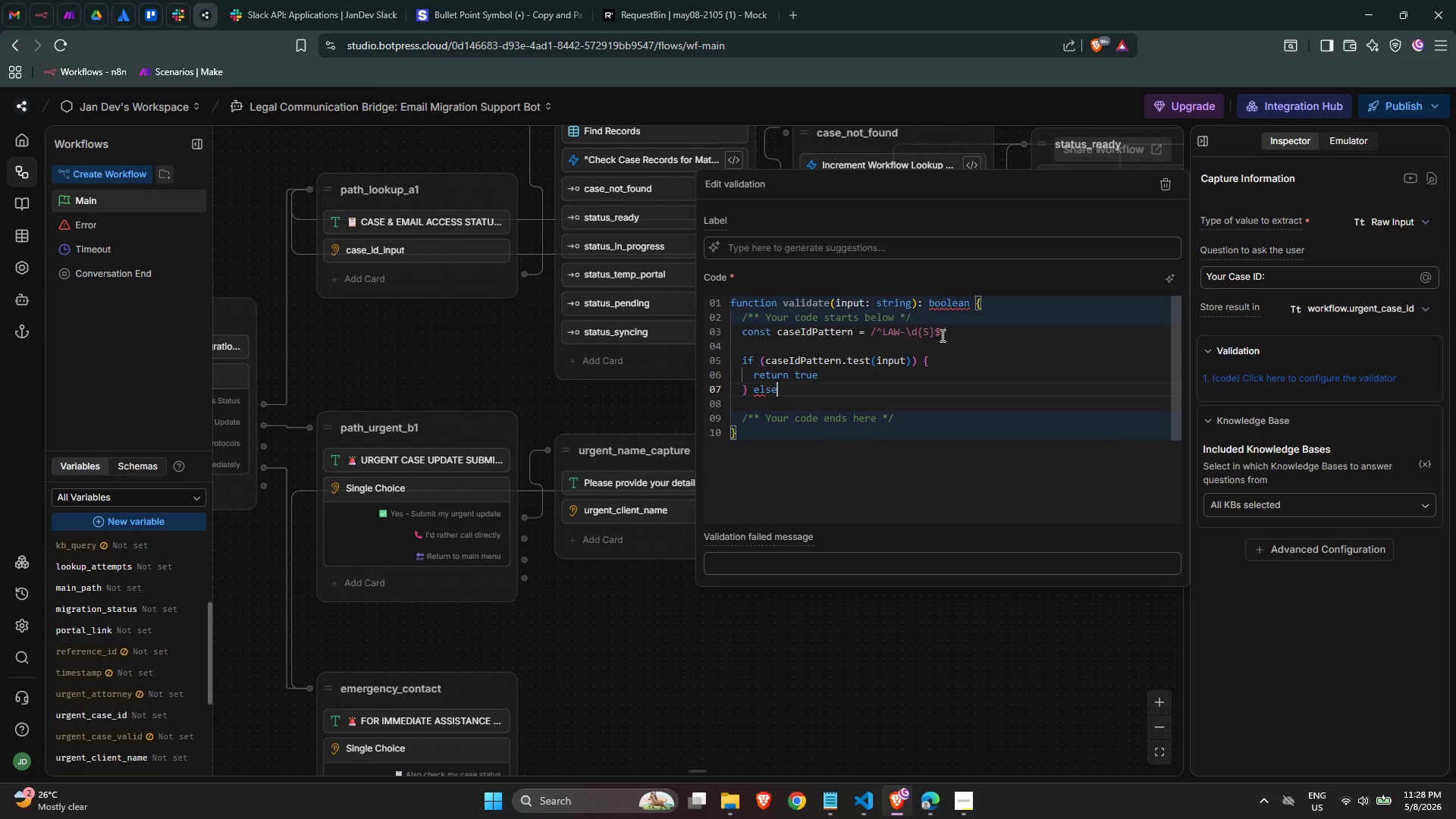 
key(Space)
 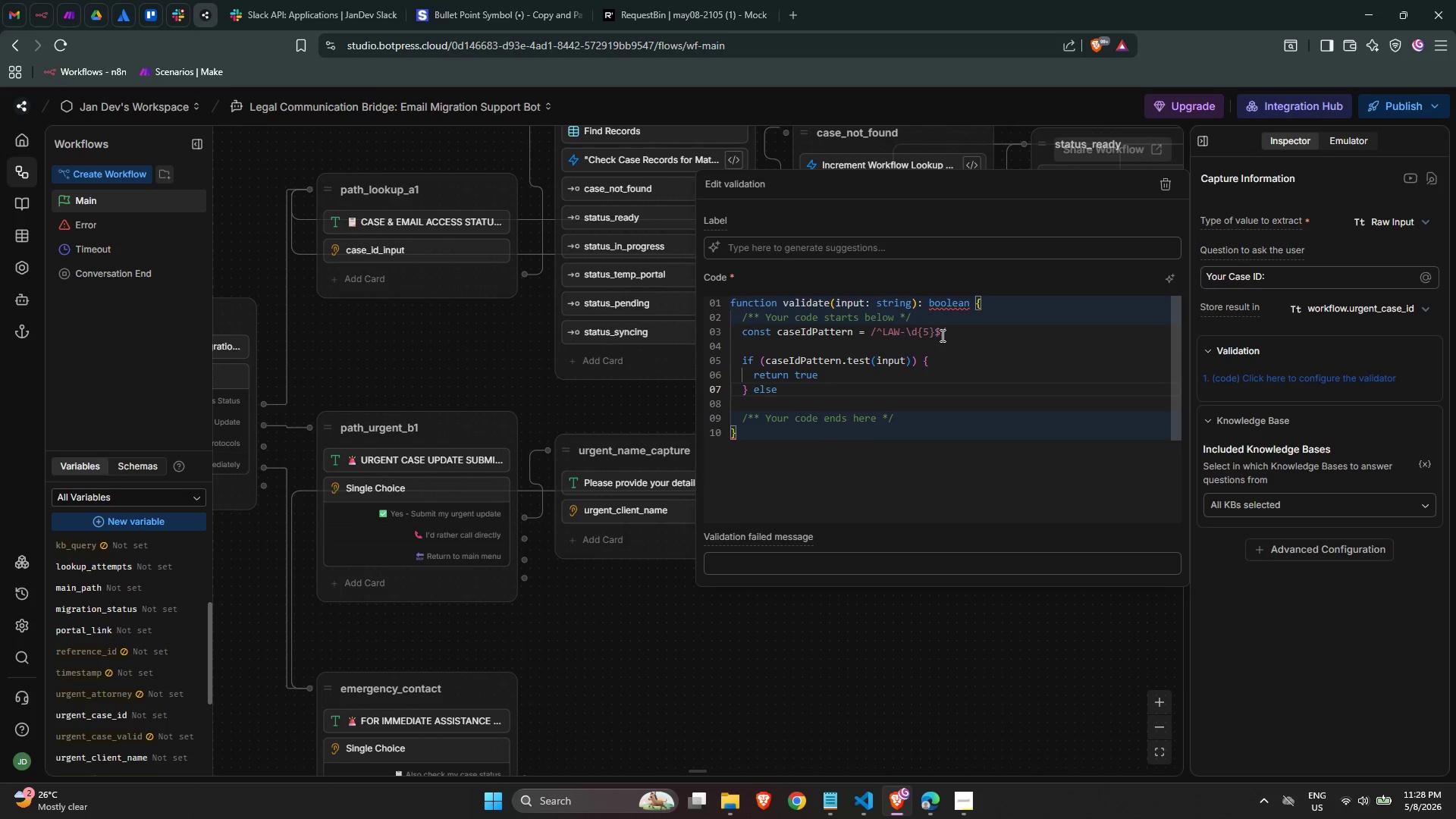 
key(Shift+ShiftLeft)
 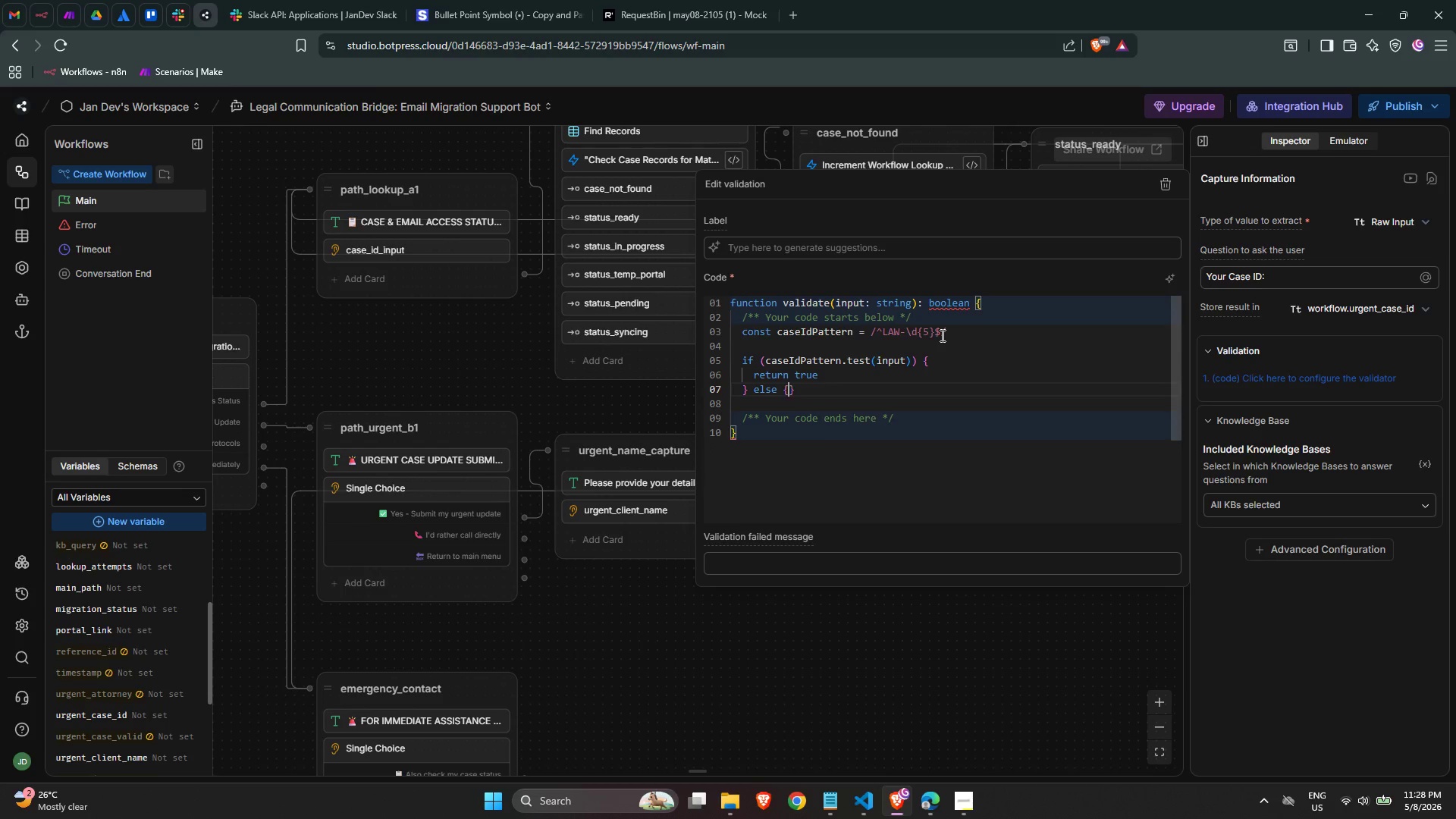 
key(Shift+BracketLeft)
 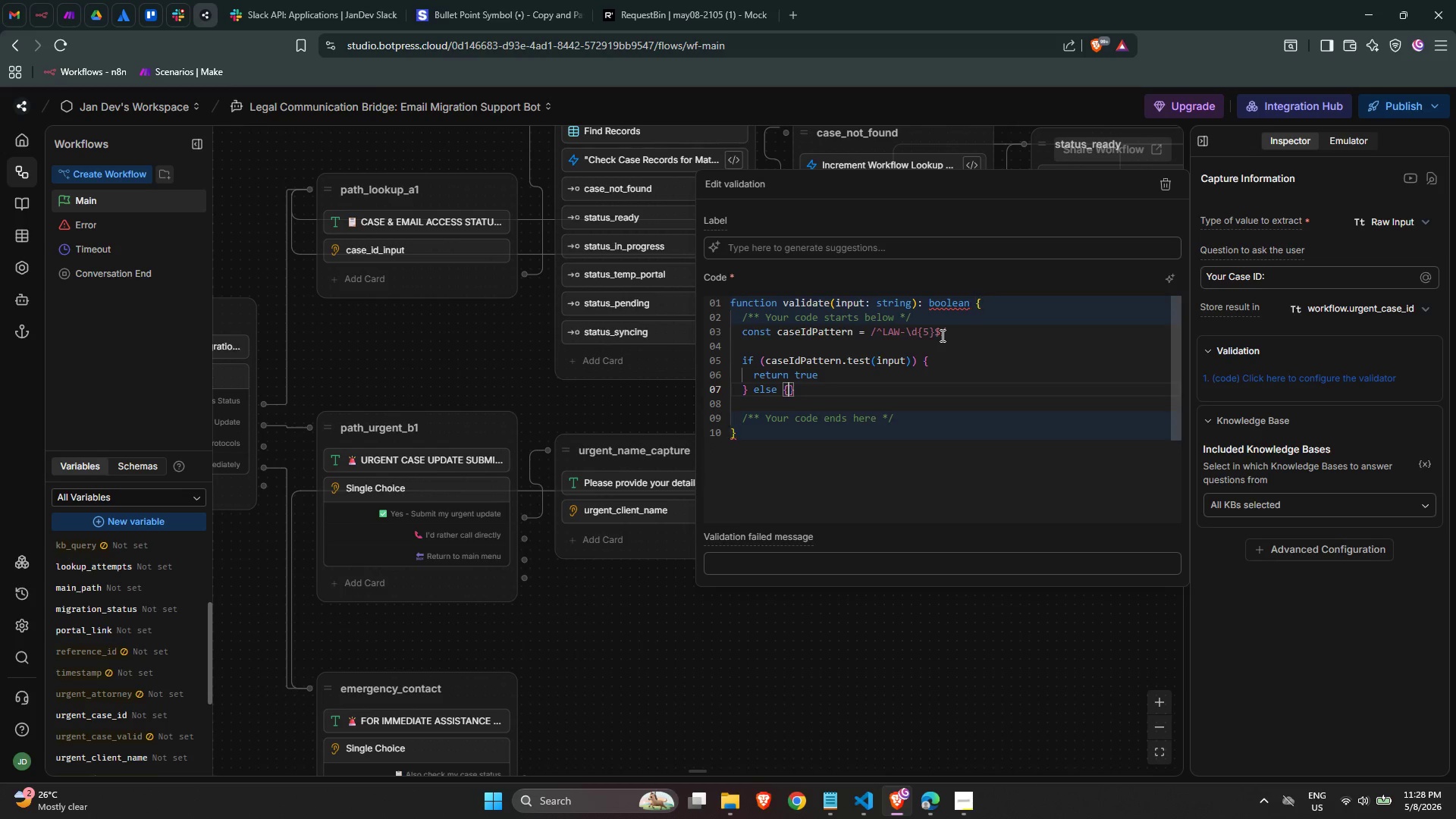 
key(Enter)
 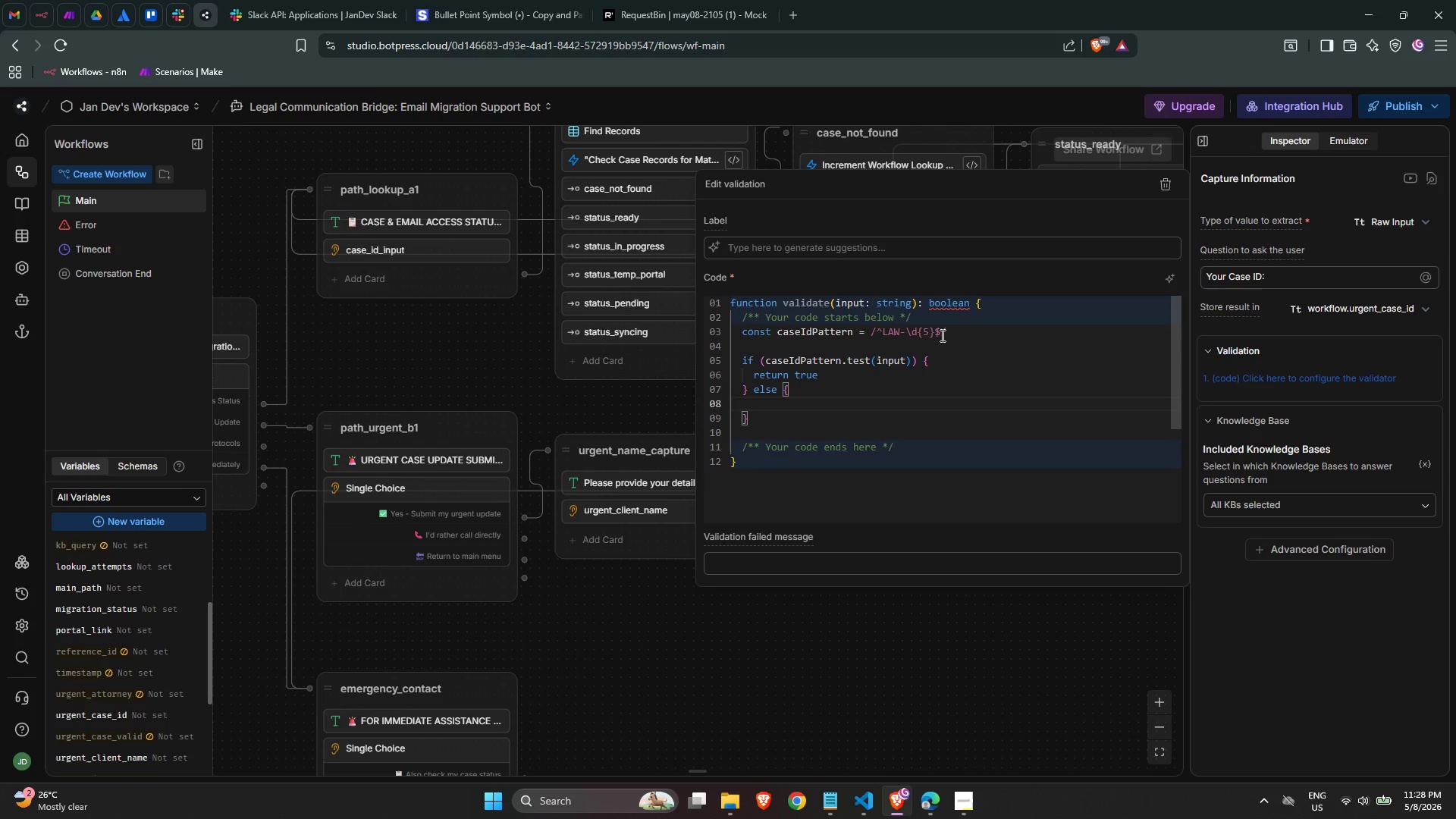 
type(rre)
 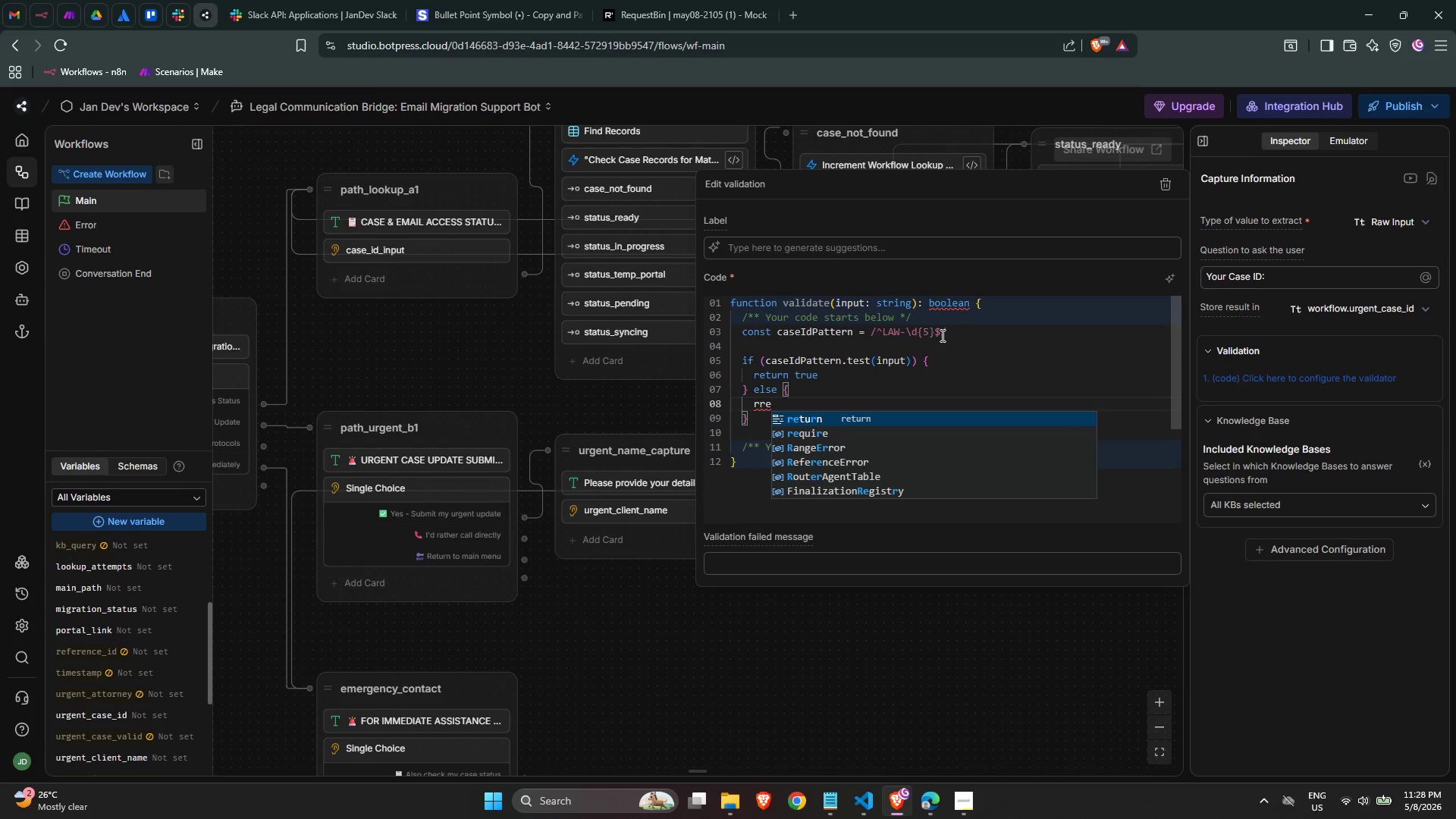 
key(Enter)
 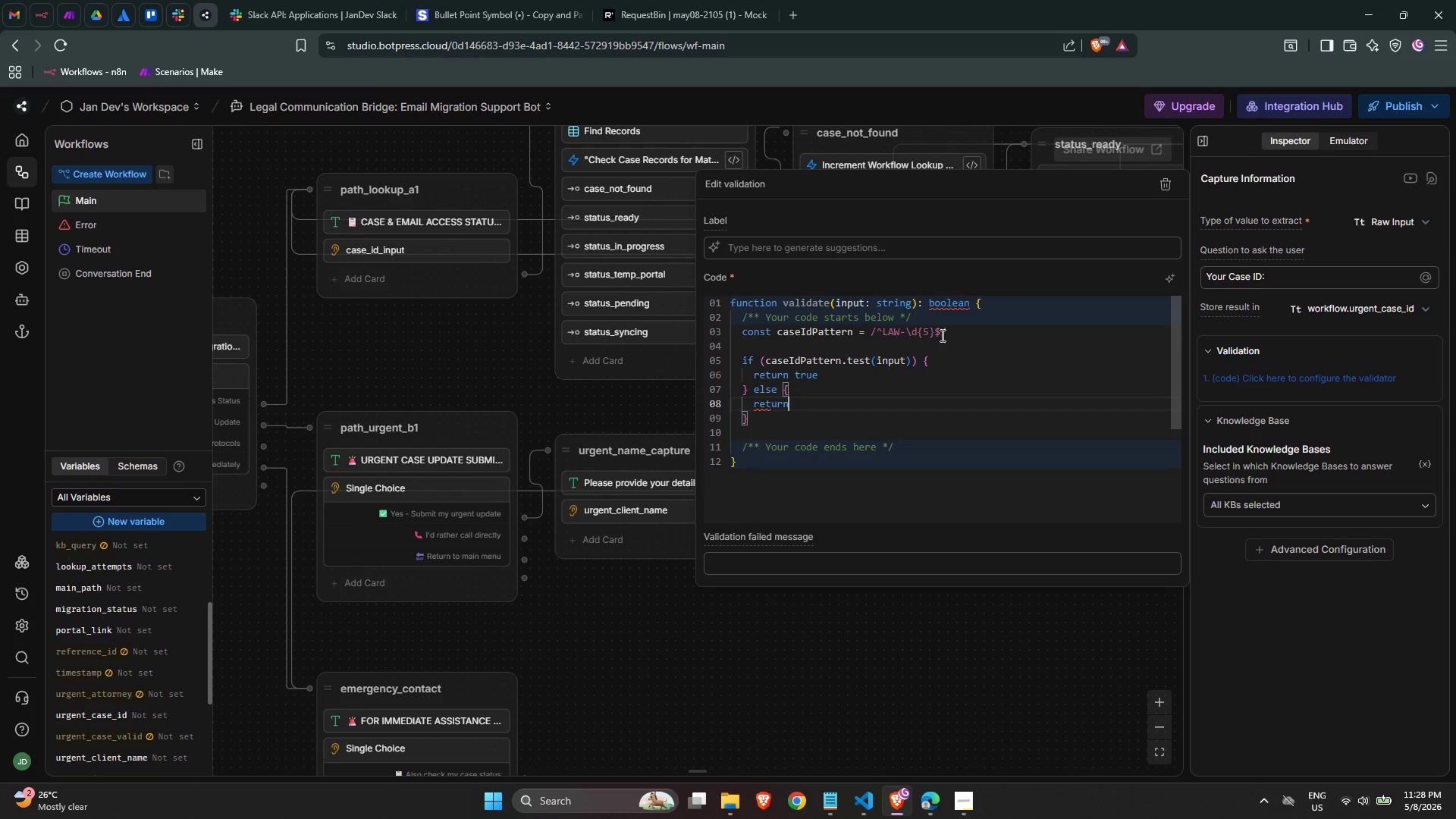 
type( false)
 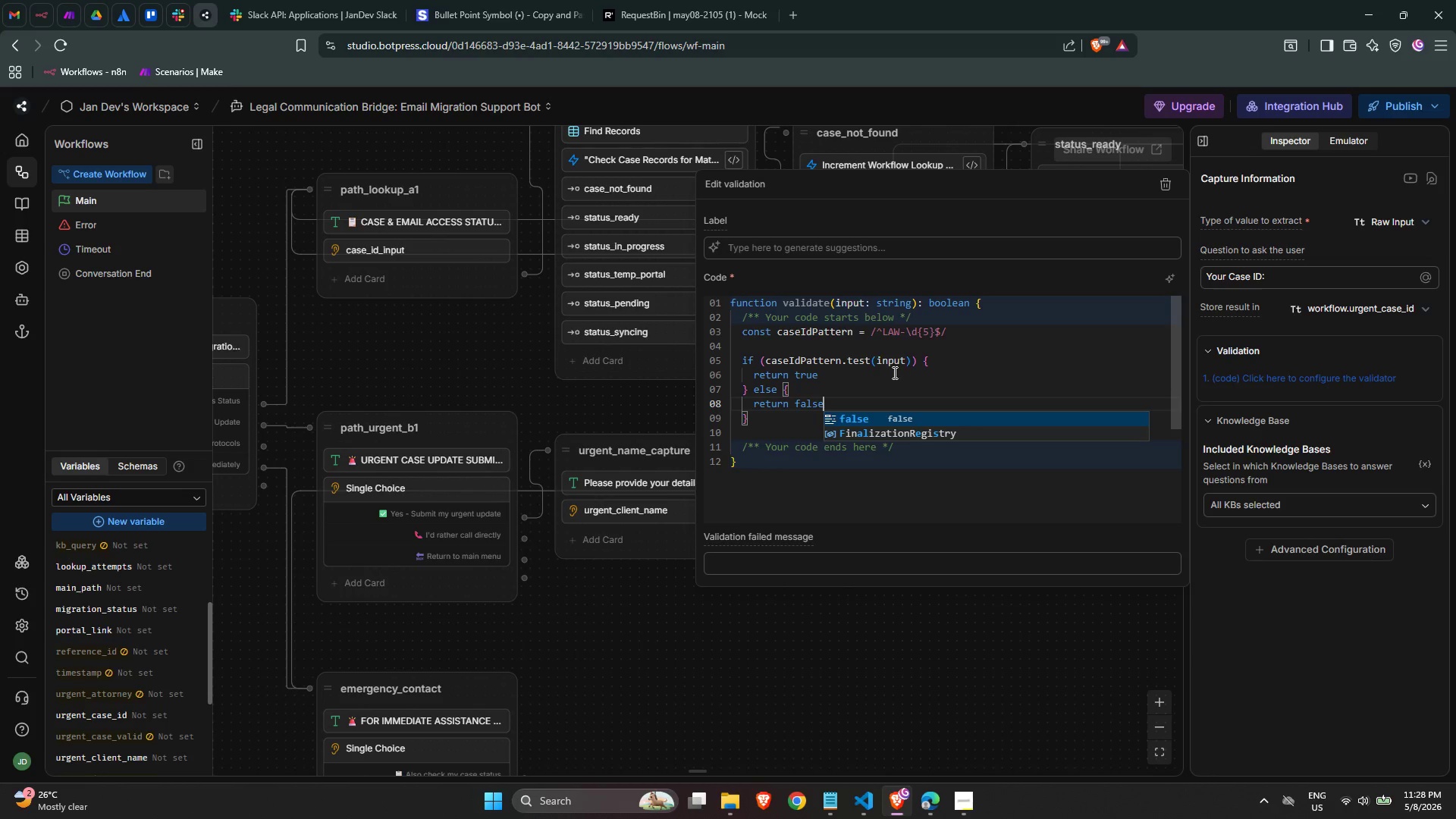 
left_click([894, 358])
 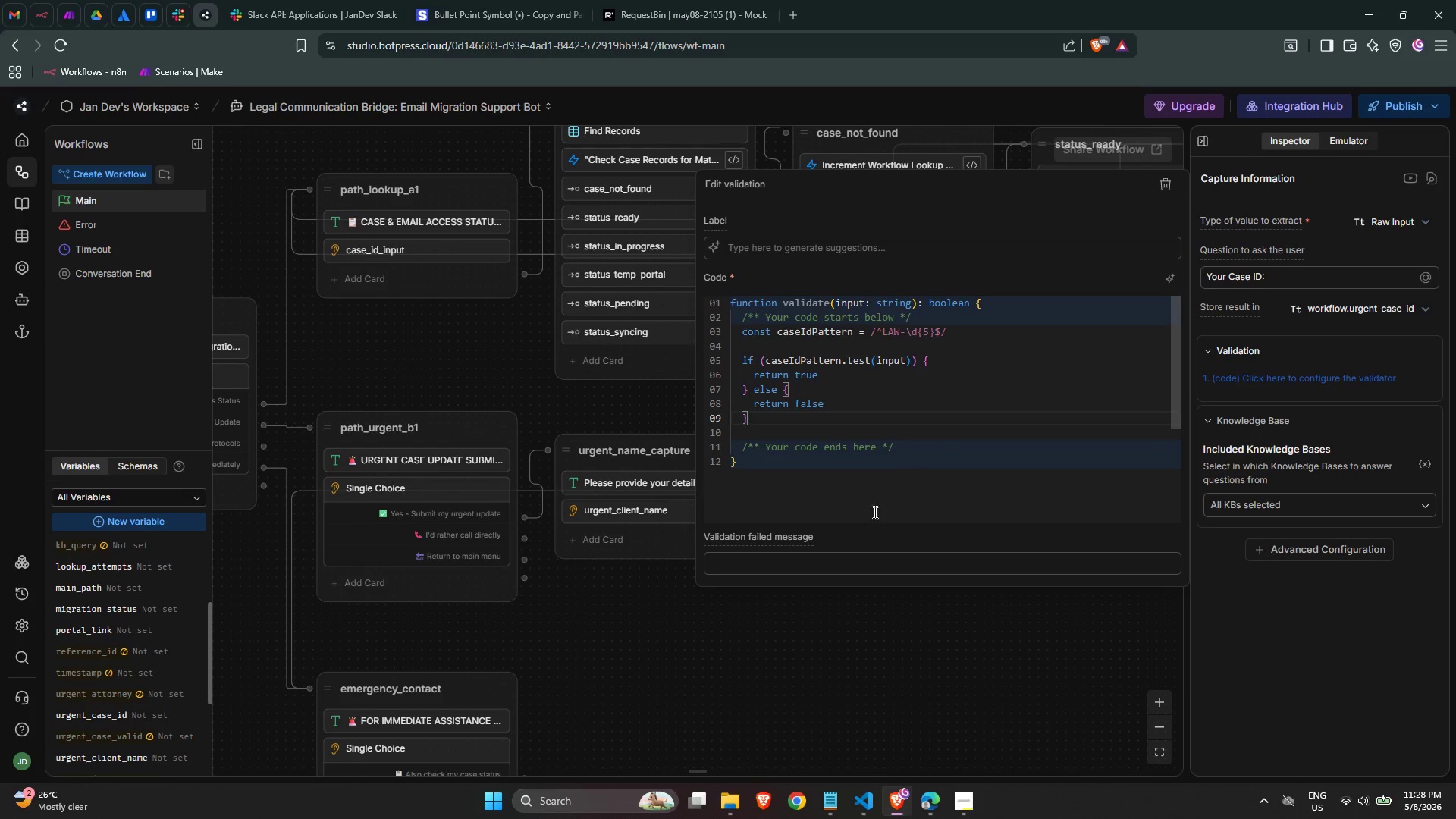 
left_click([832, 559])
 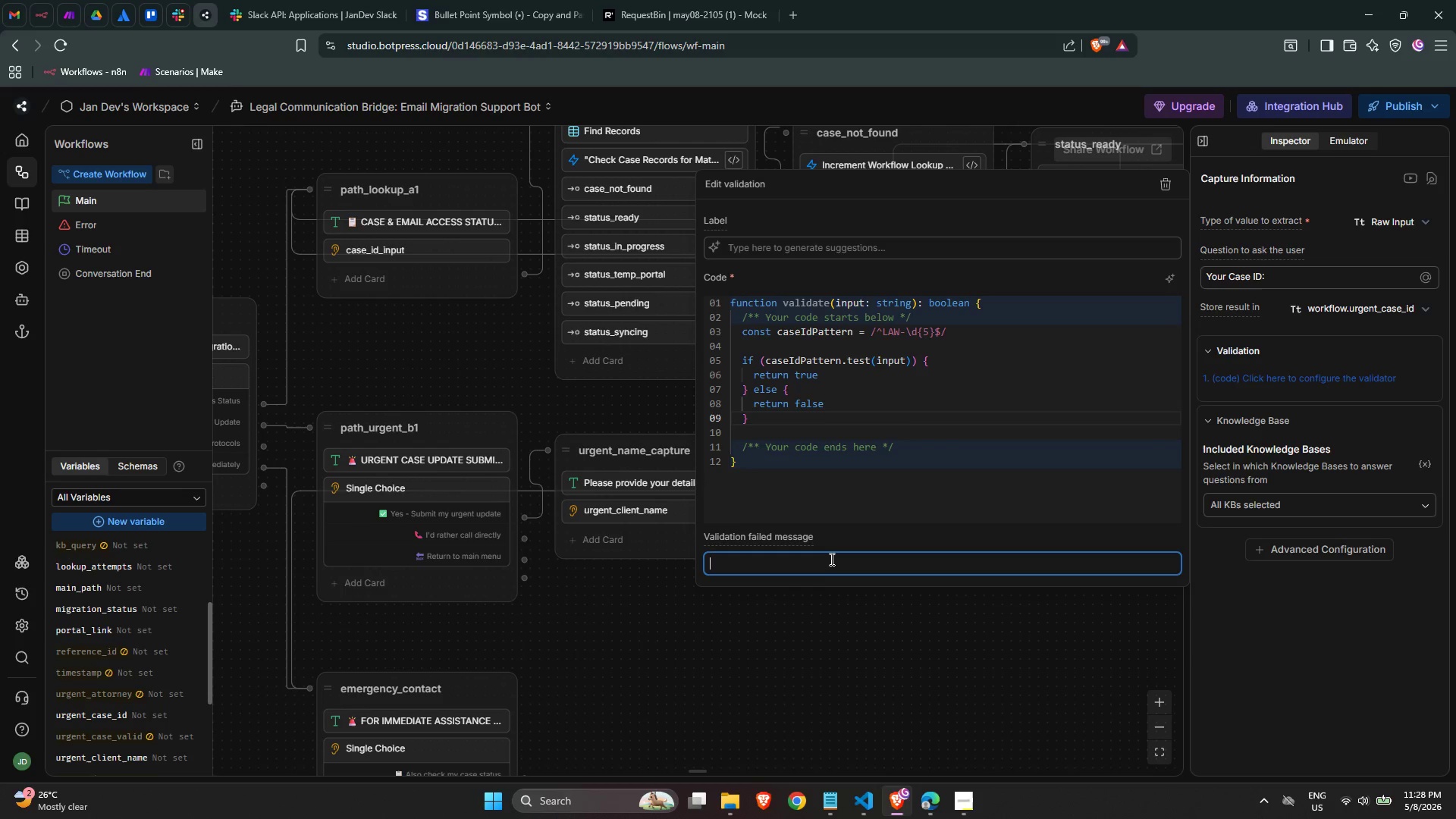 
left_click([974, 798])